 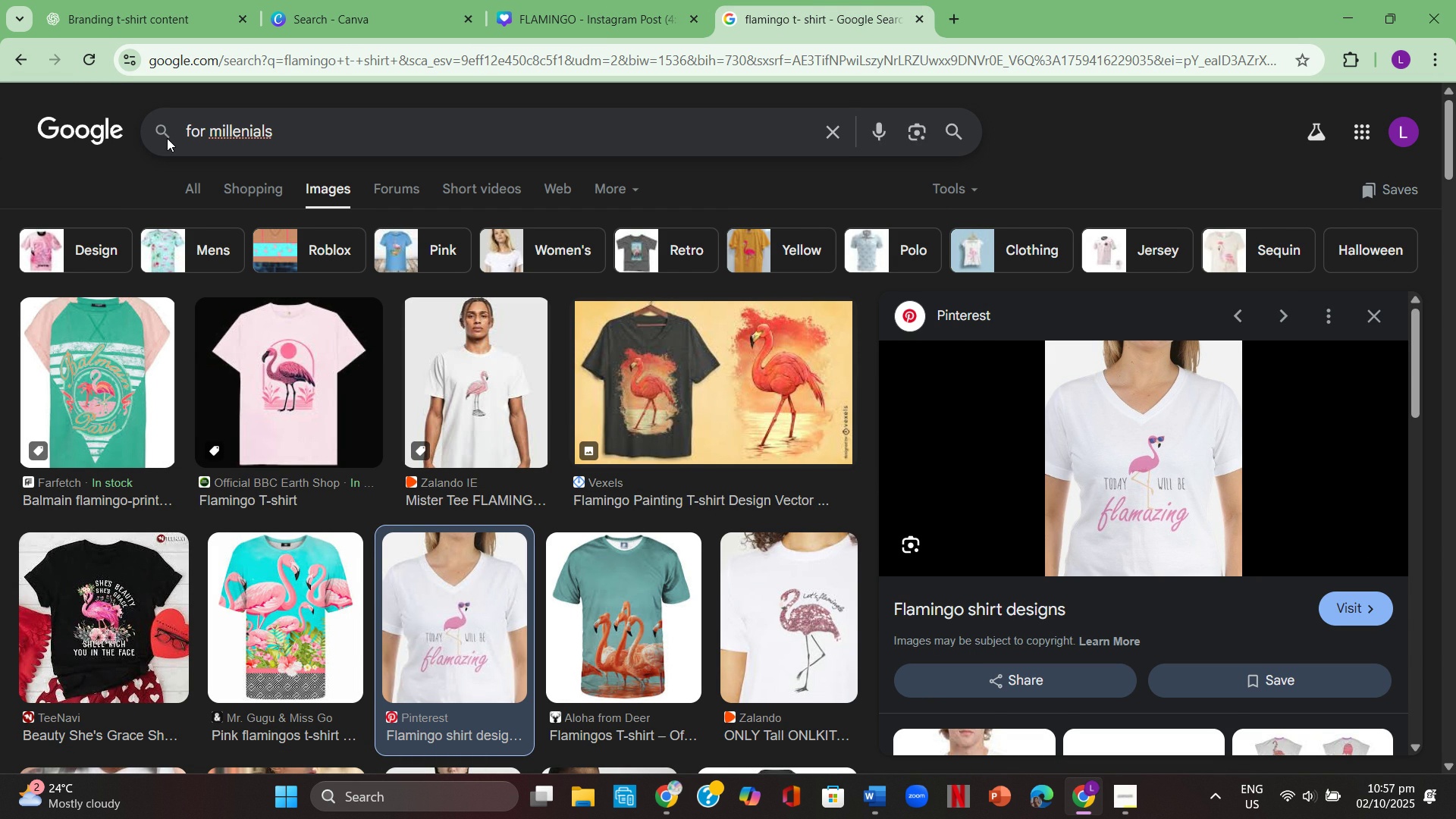 
type(wear falm)
key(Backspace)
key(Backspace)
type(lamingo )
 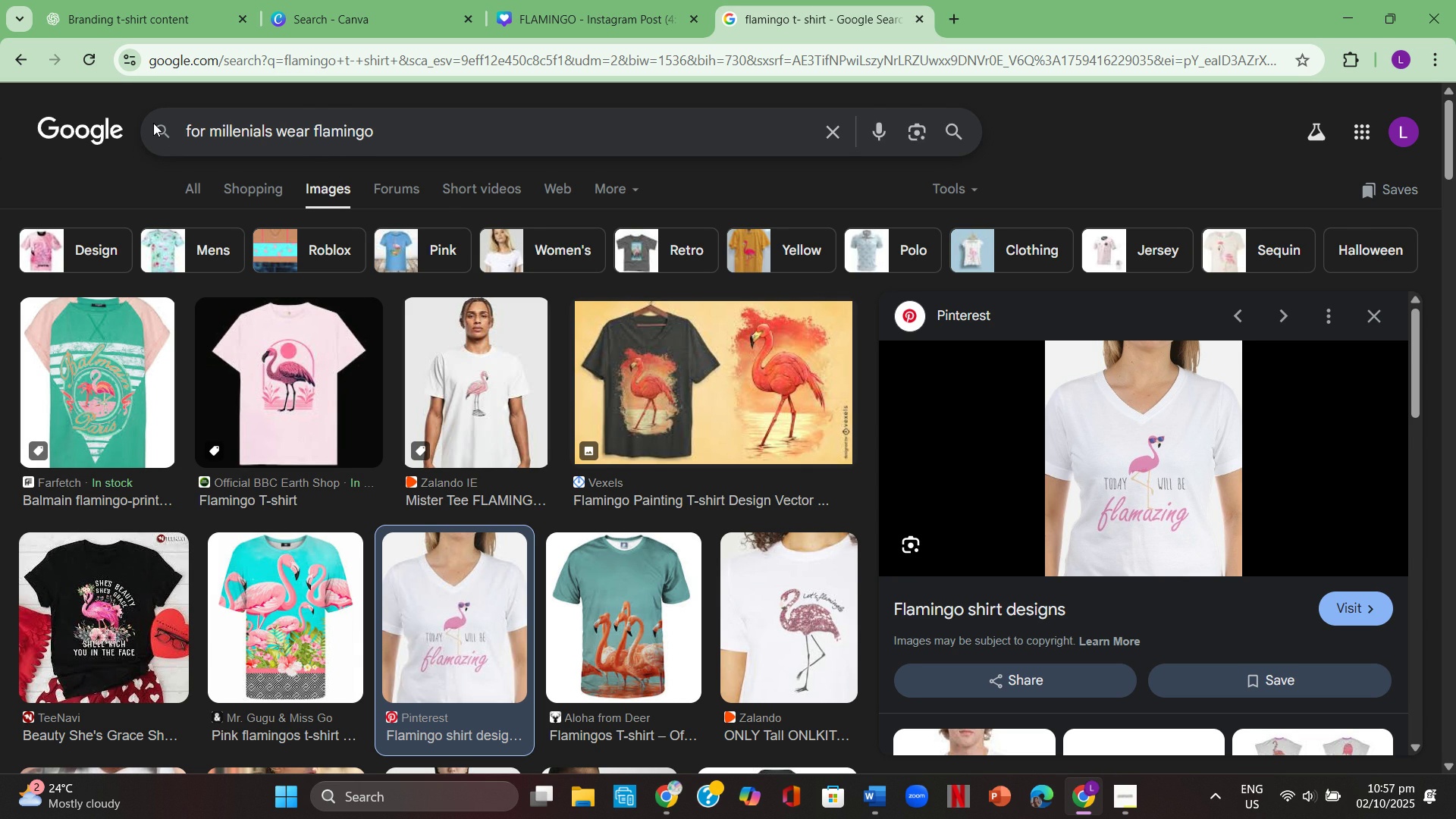 
type(dress)
 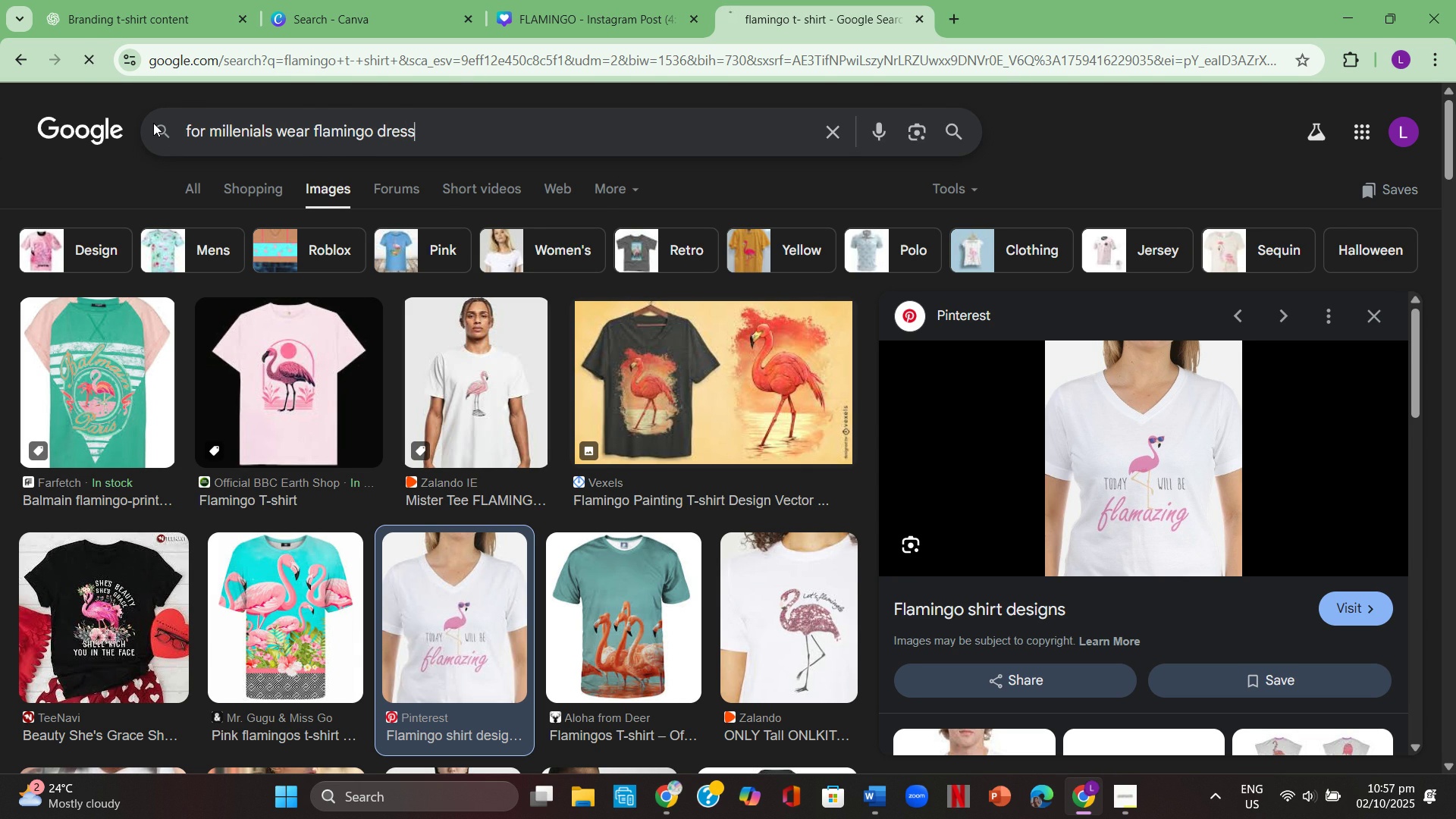 
key(Enter)
 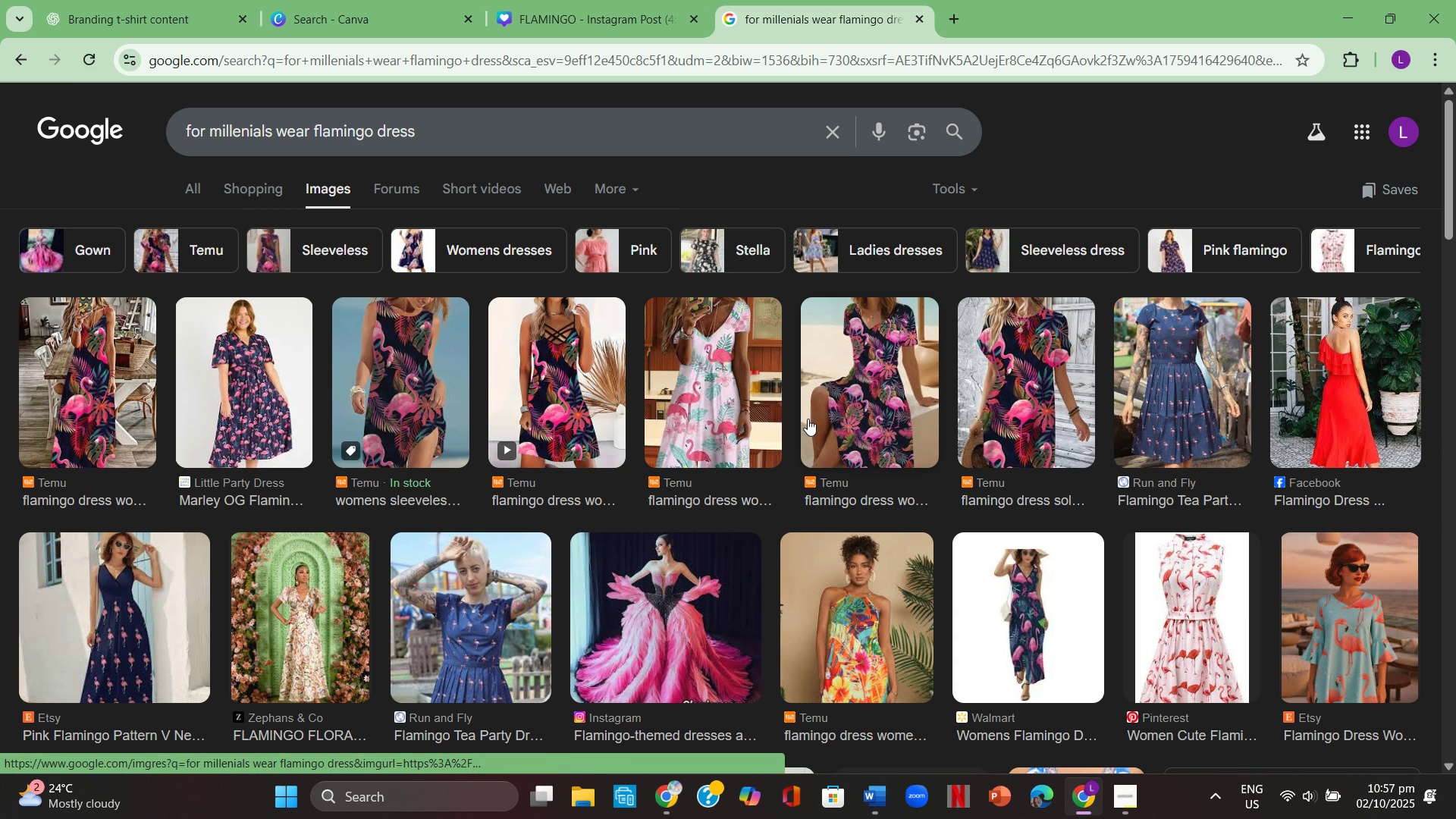 
wait(6.29)
 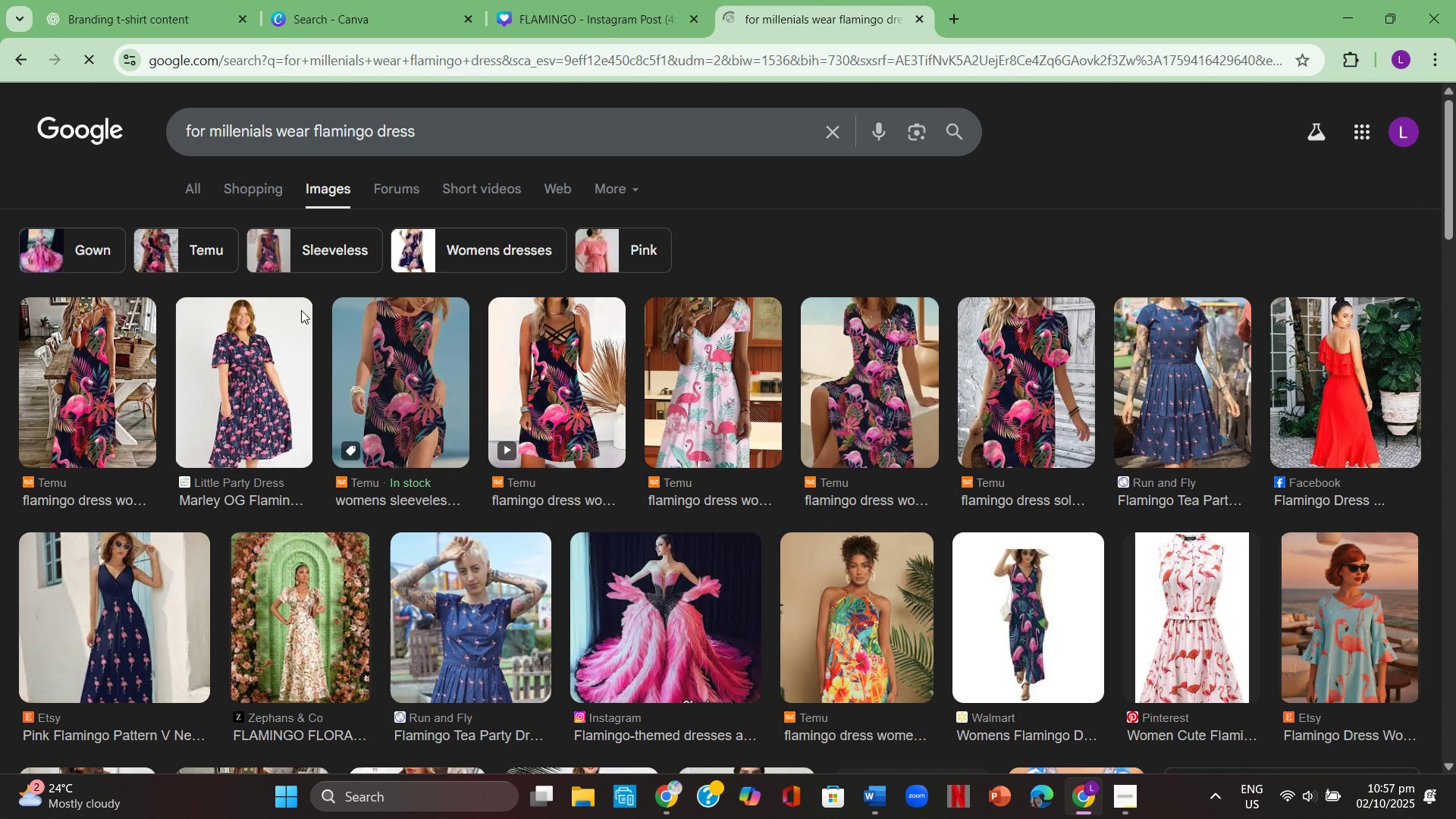 
scroll: coordinate [984, 479], scroll_direction: down, amount: 1.0
 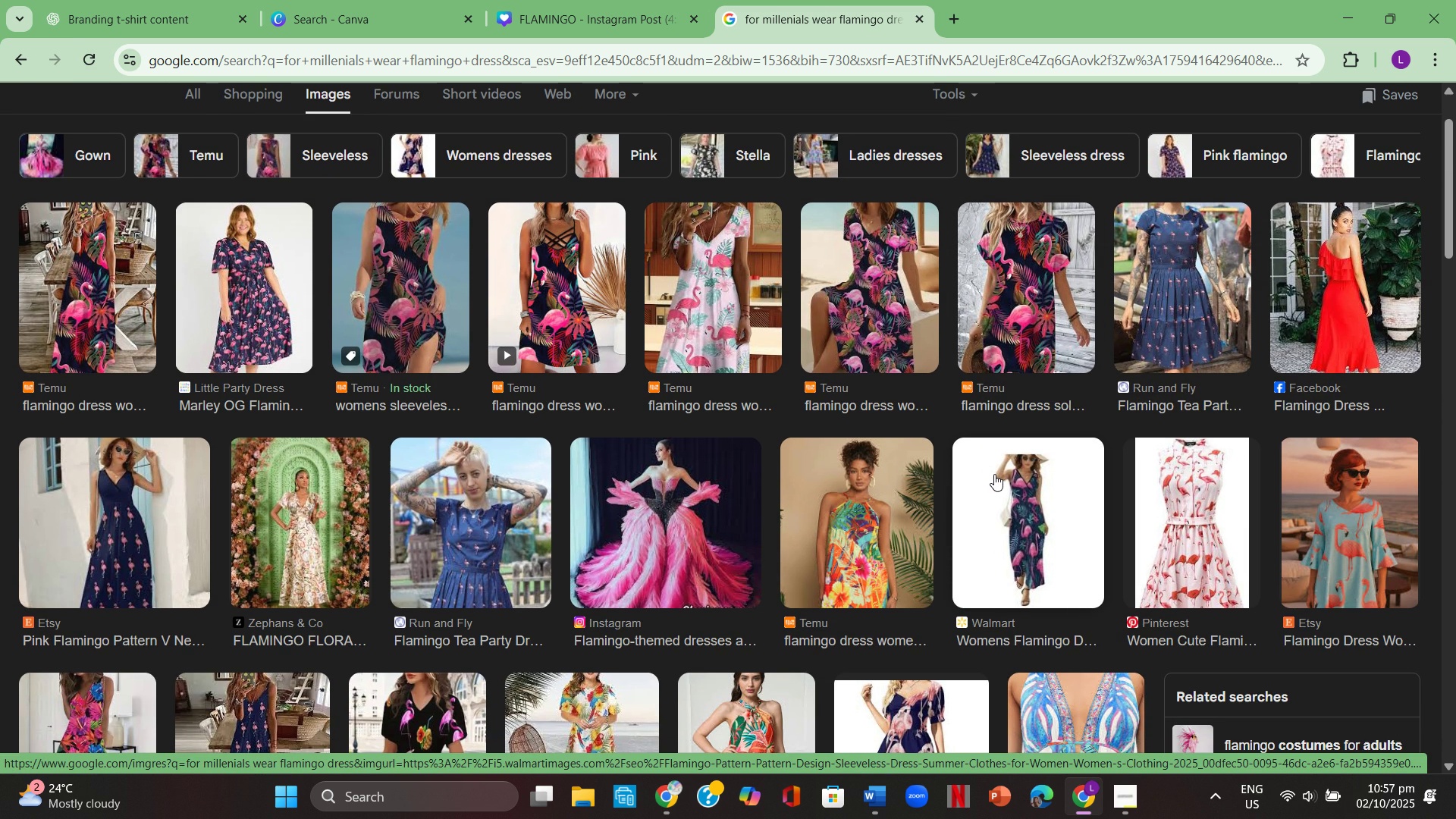 
scroll: coordinate [998, 472], scroll_direction: none, amount: 0.0
 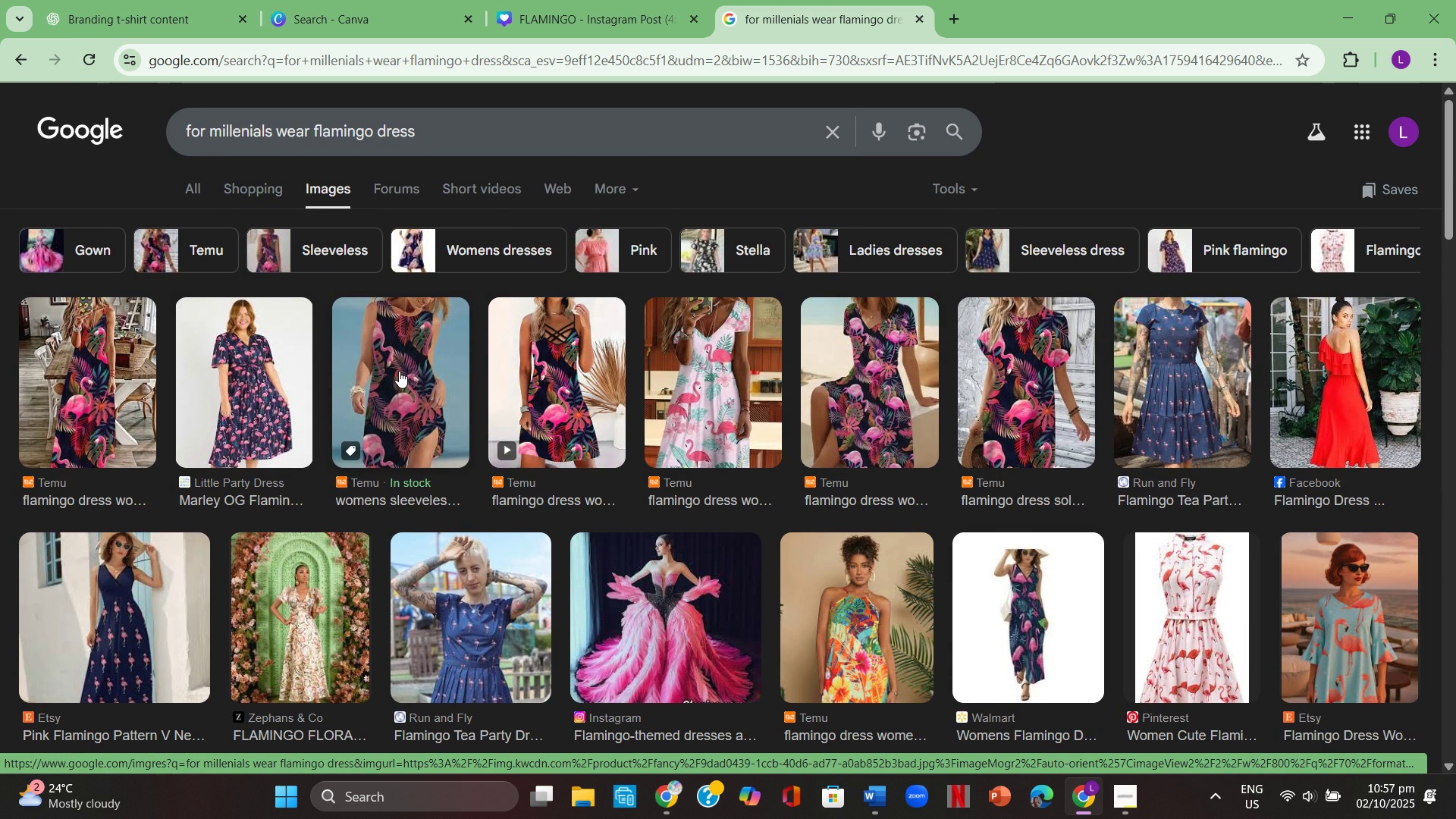 
left_click([399, 371])
 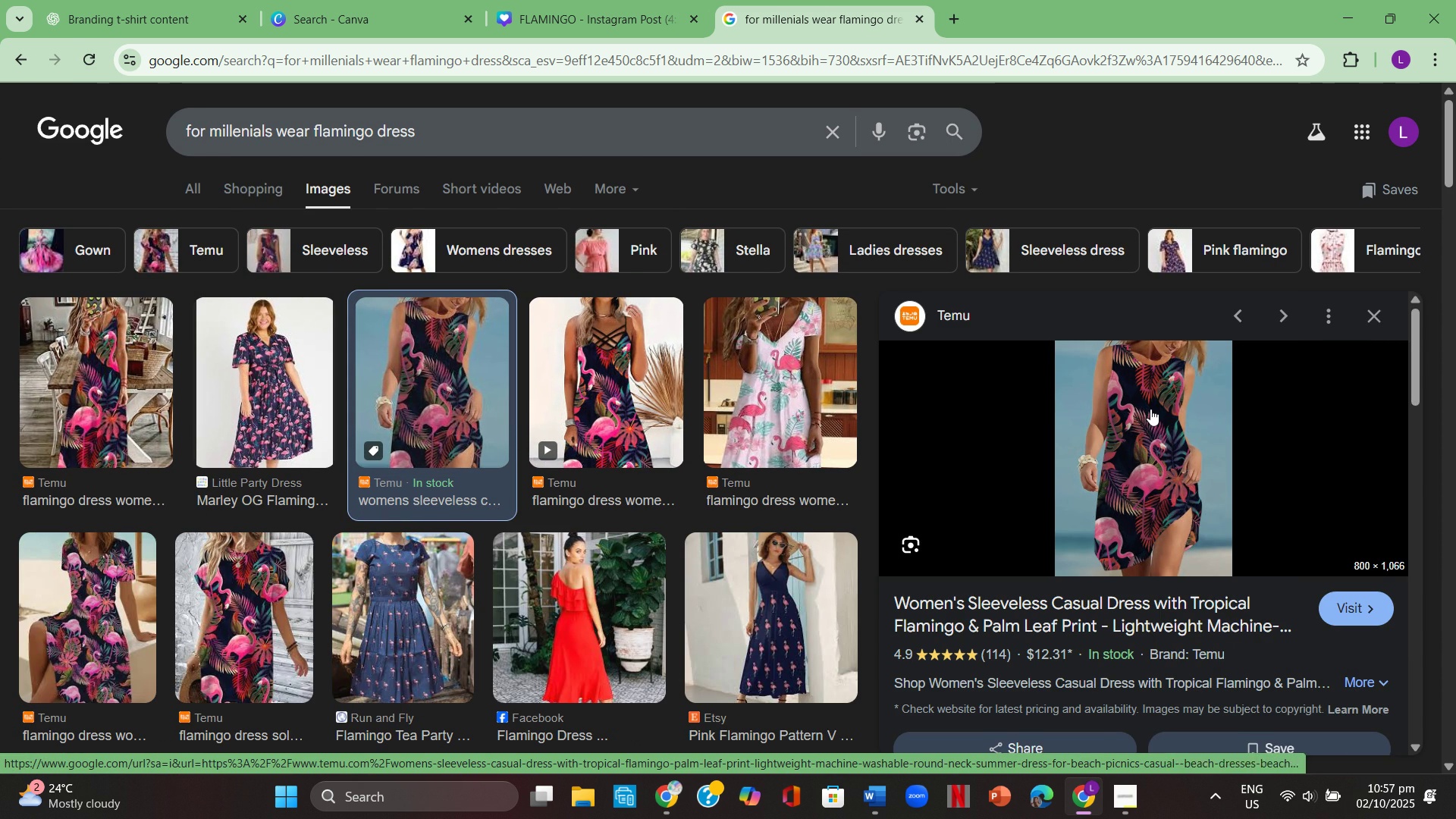 
right_click([1150, 409])
 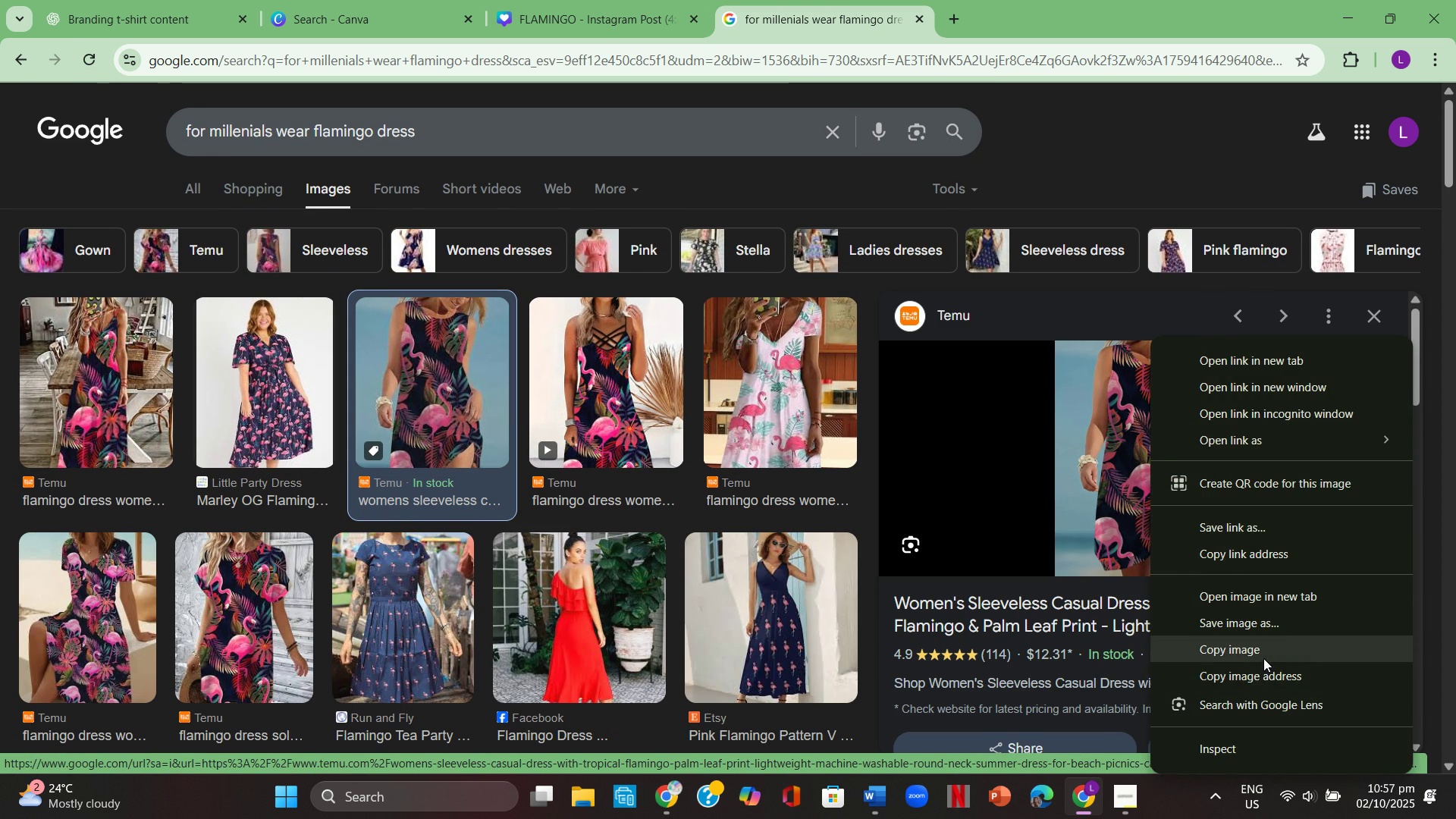 
left_click([1263, 658])
 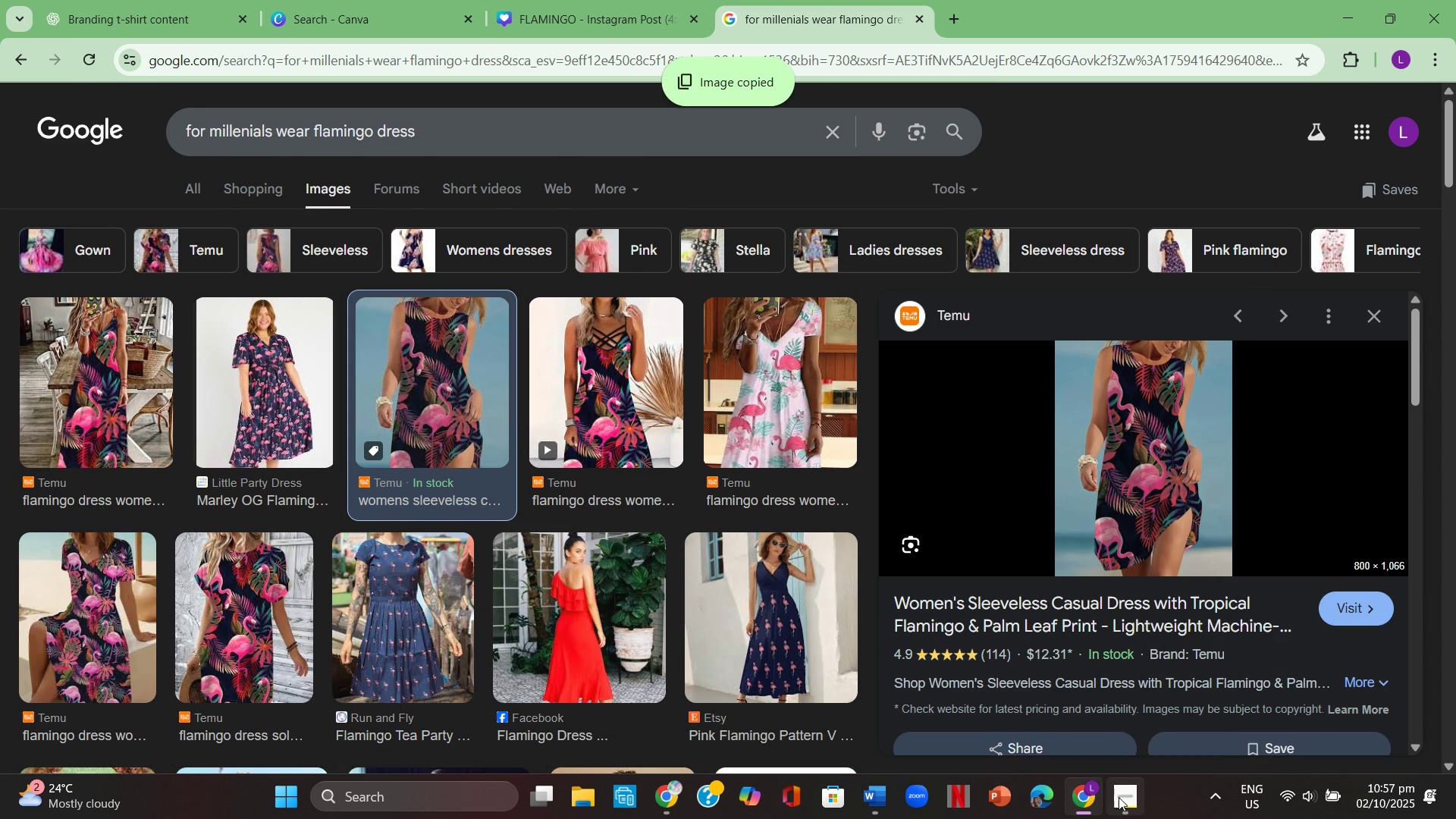 
left_click([1122, 803])
 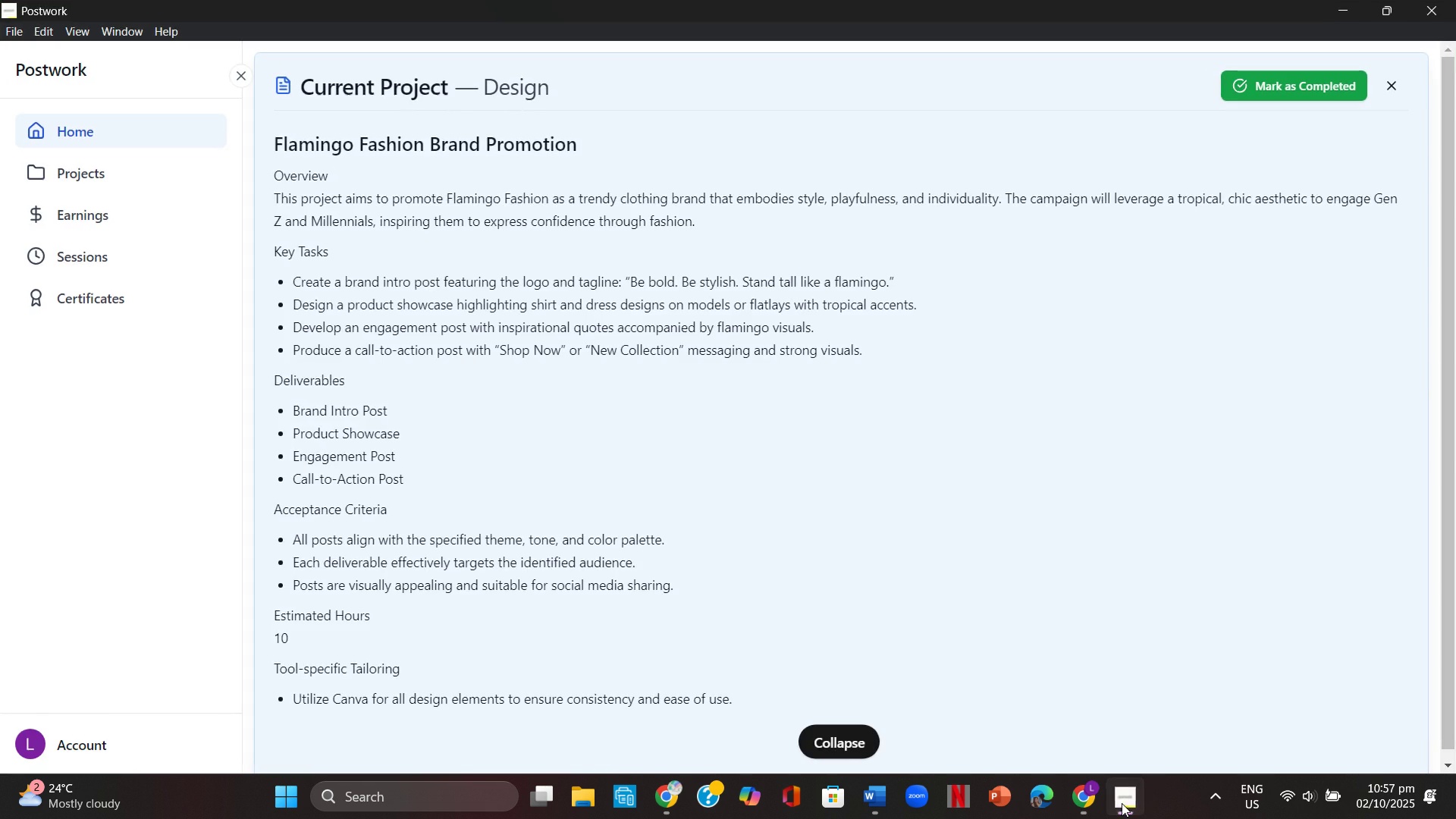 
left_click([1122, 803])
 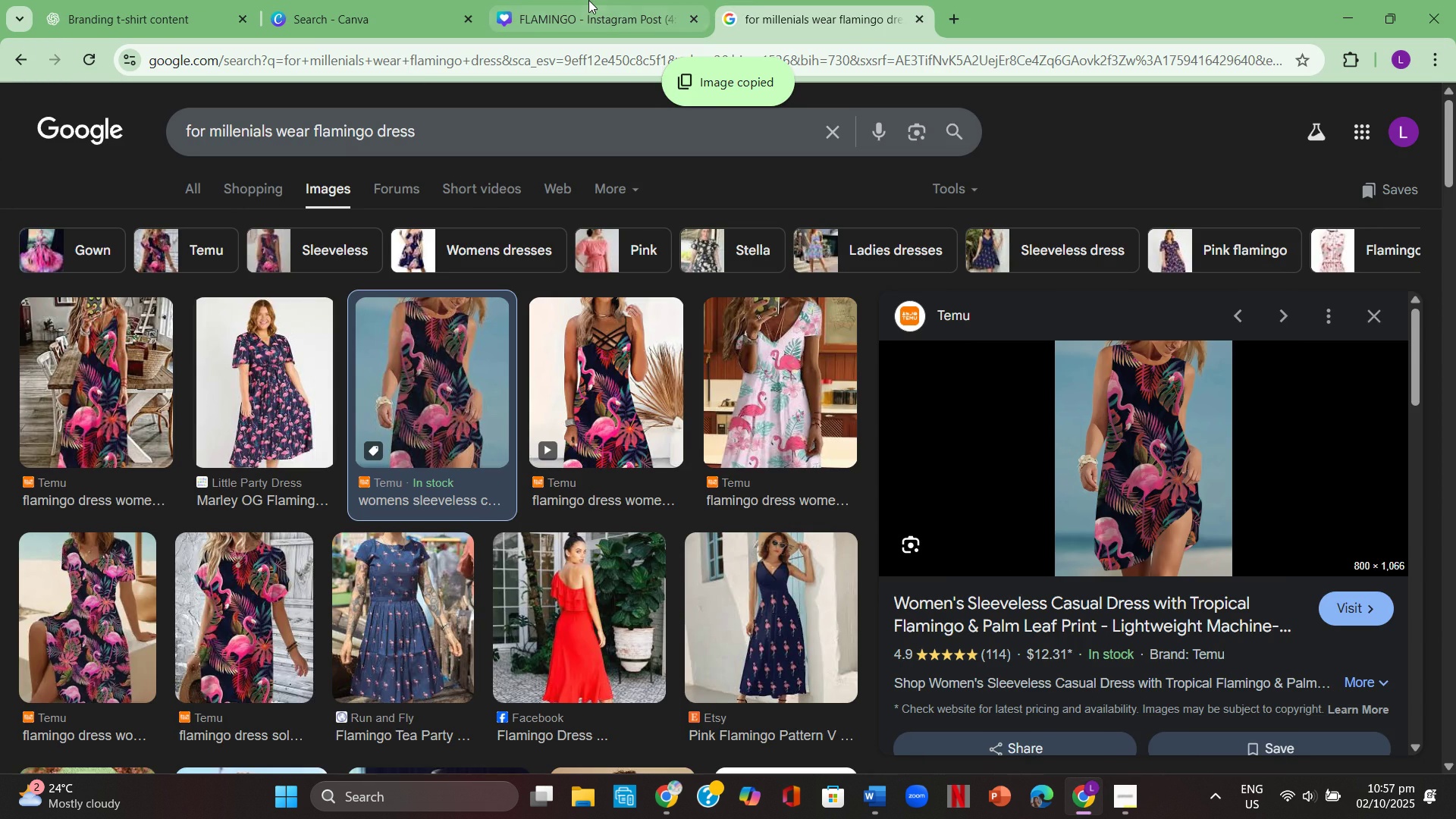 
left_click([588, 0])
 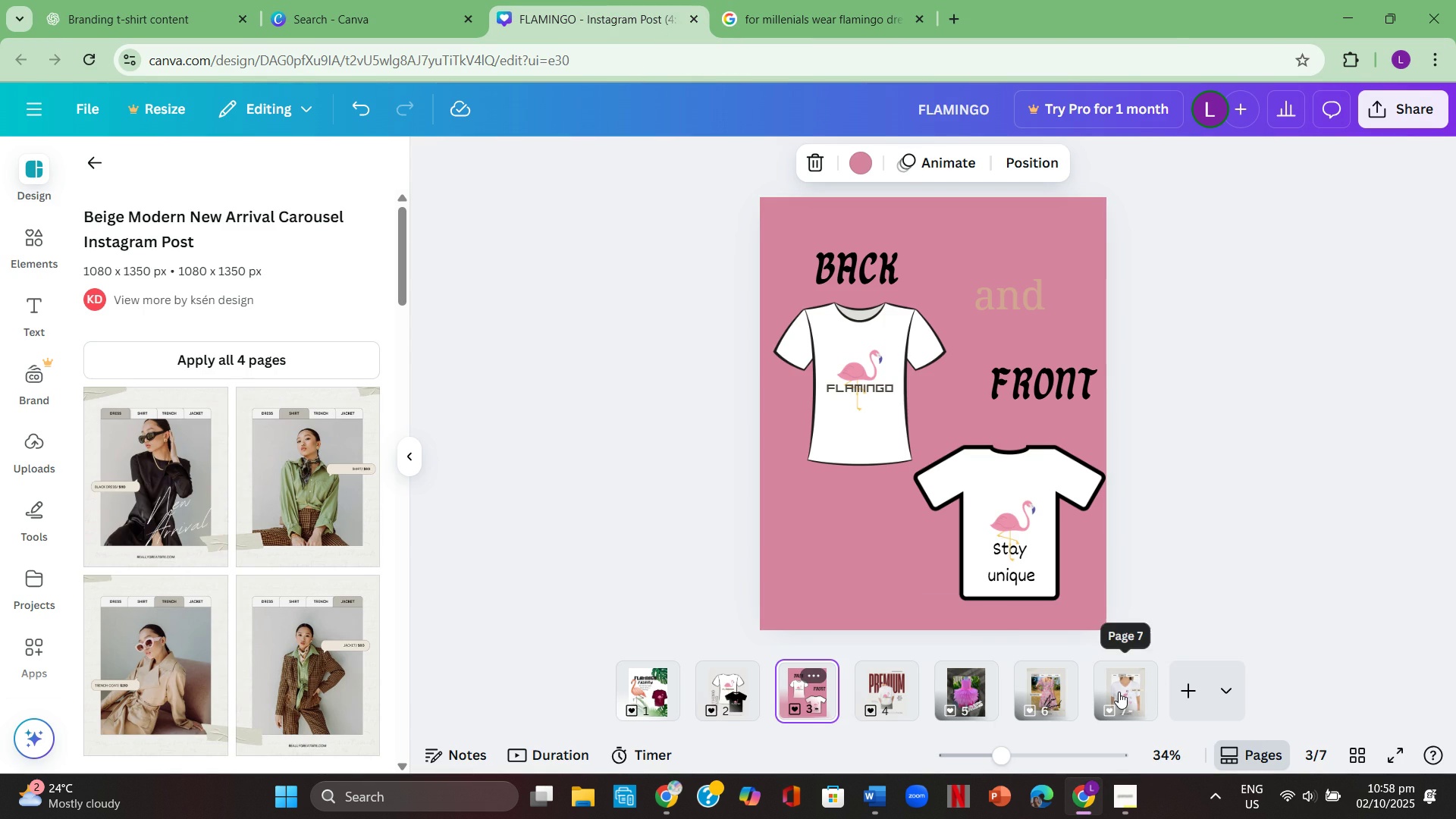 
left_click([1119, 689])
 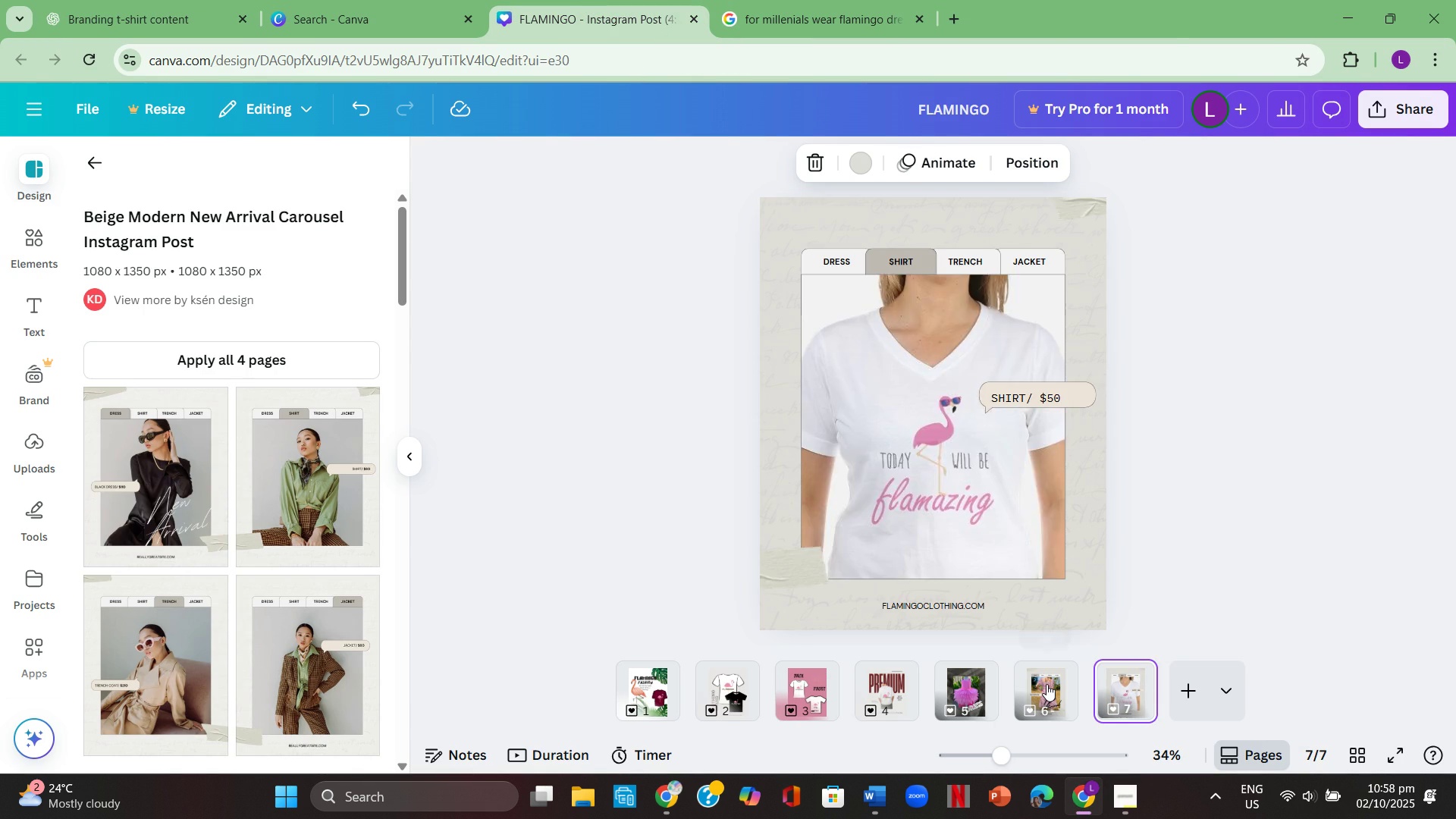 
left_click([1046, 684])
 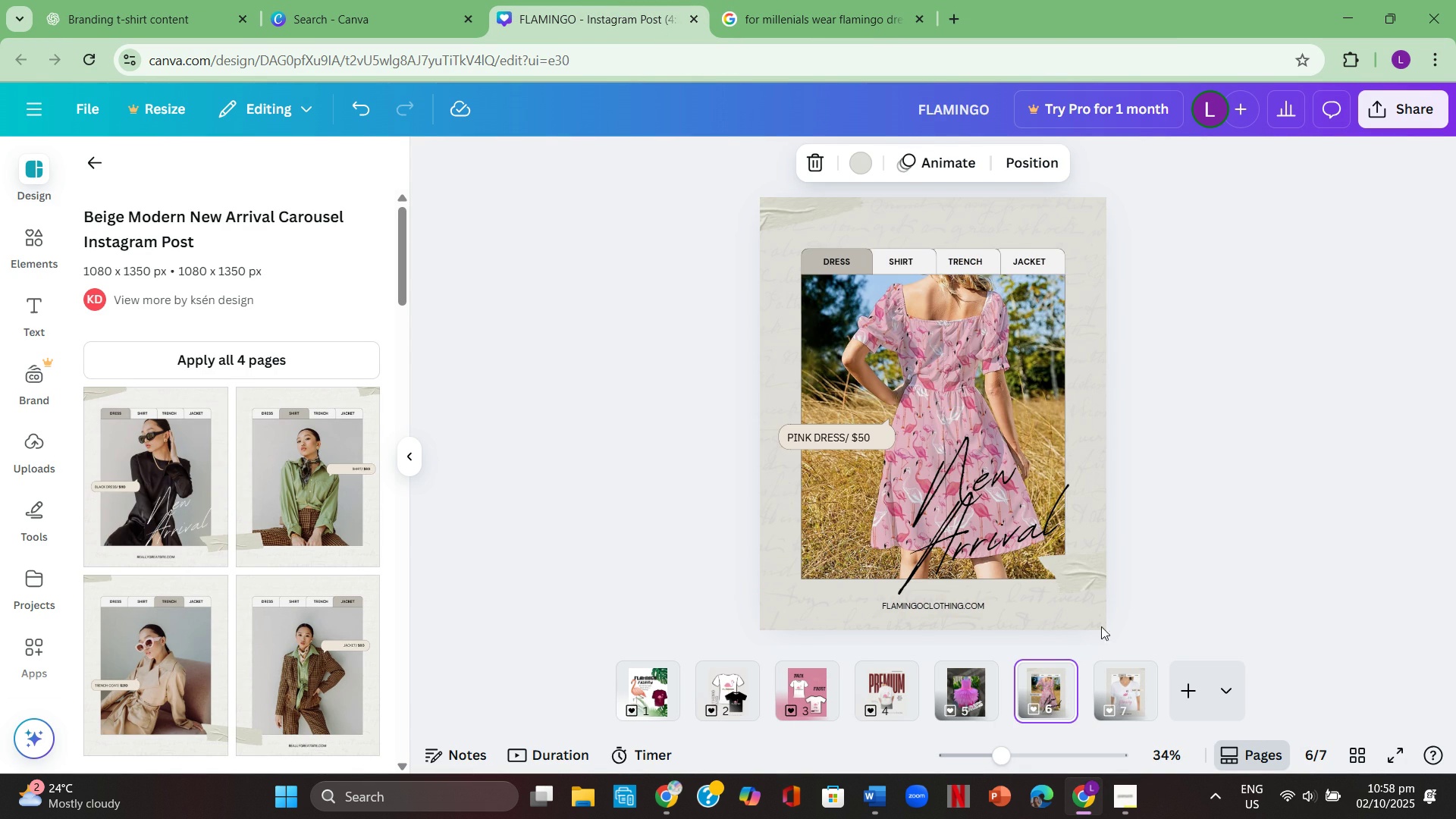 
scroll: coordinate [1252, 604], scroll_direction: up, amount: 1.0
 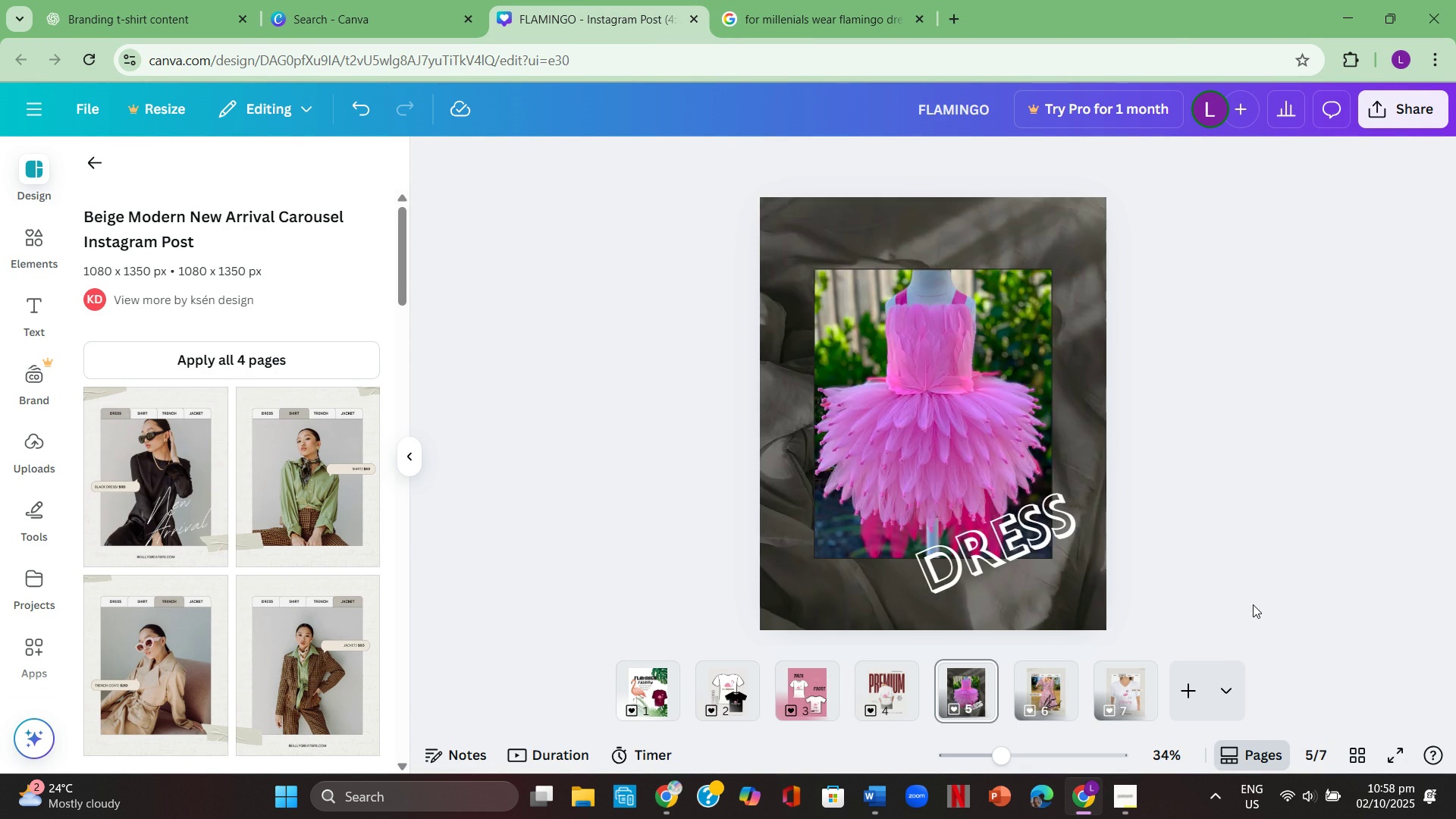 
scroll: coordinate [1252, 604], scroll_direction: none, amount: 0.0
 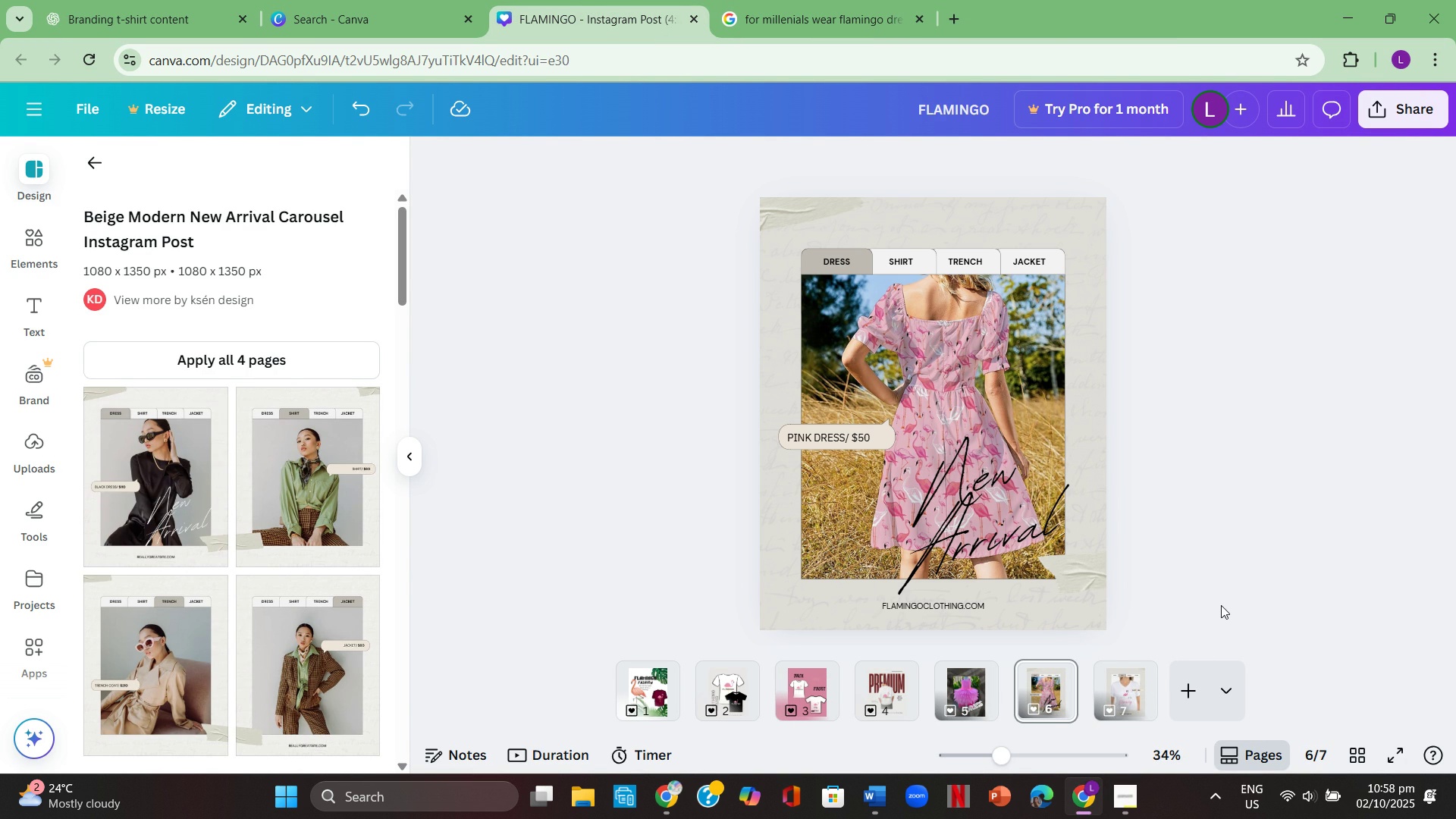 
wait(11.67)
 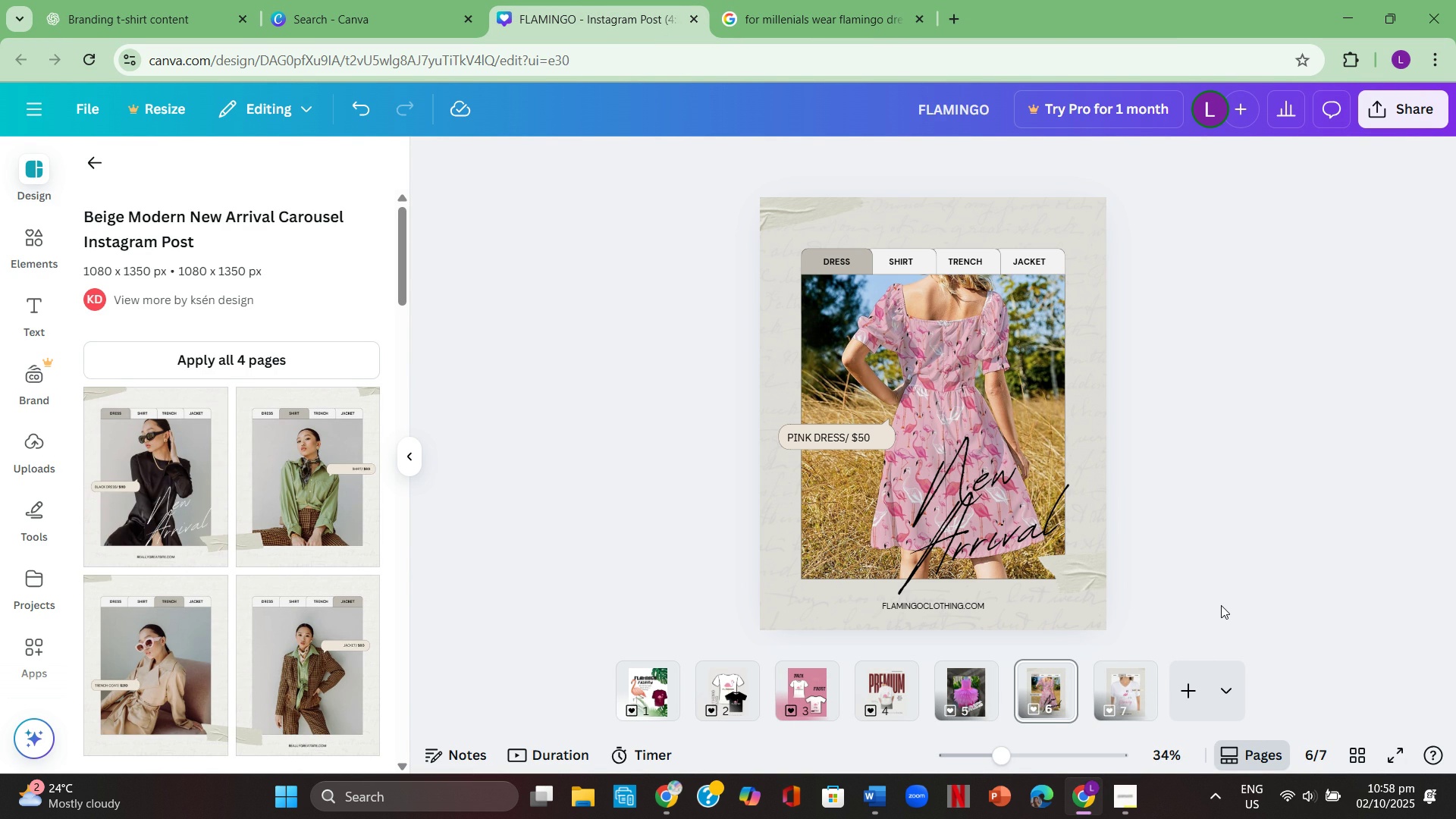 
left_click([172, 483])
 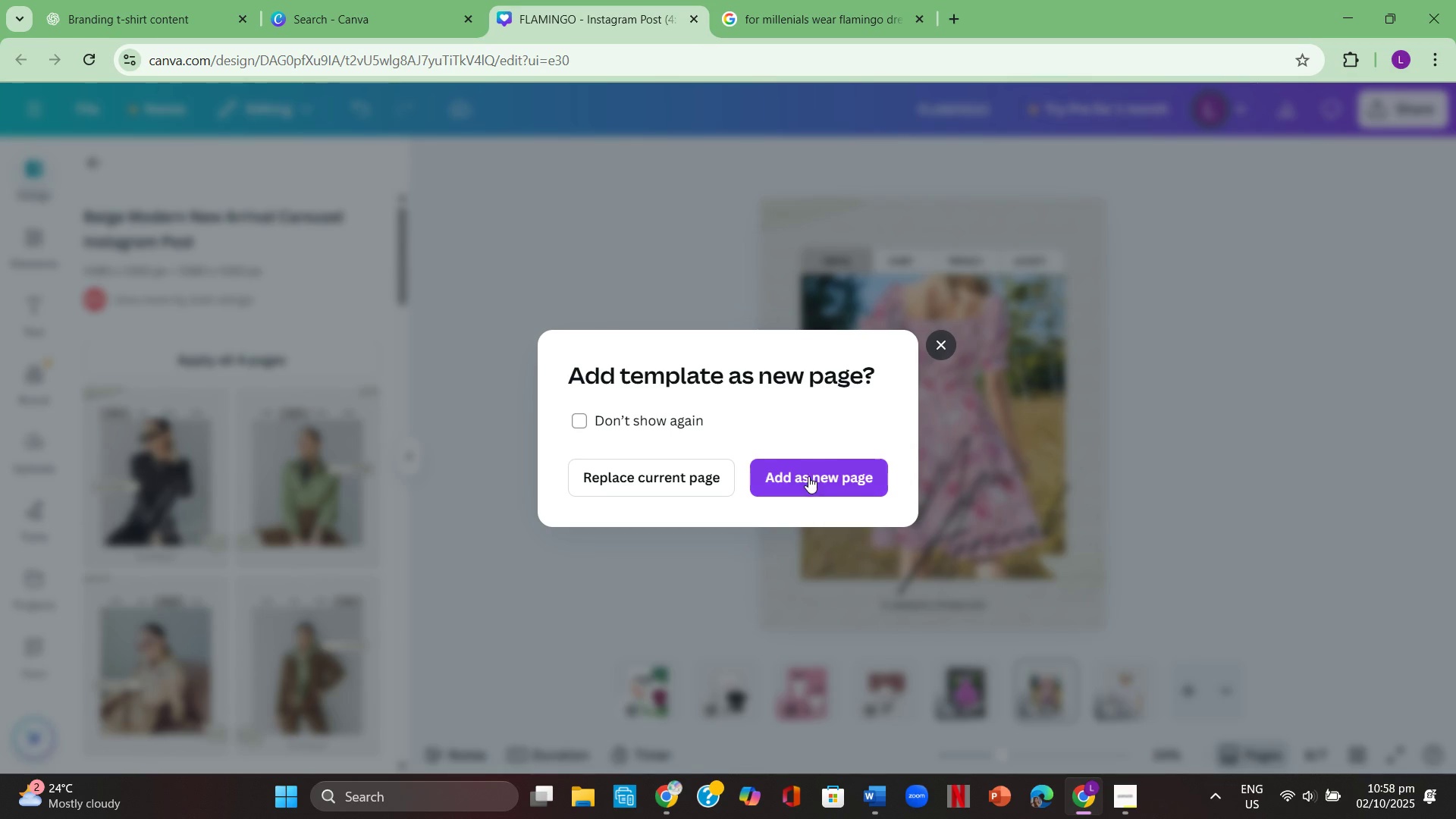 
left_click([809, 478])
 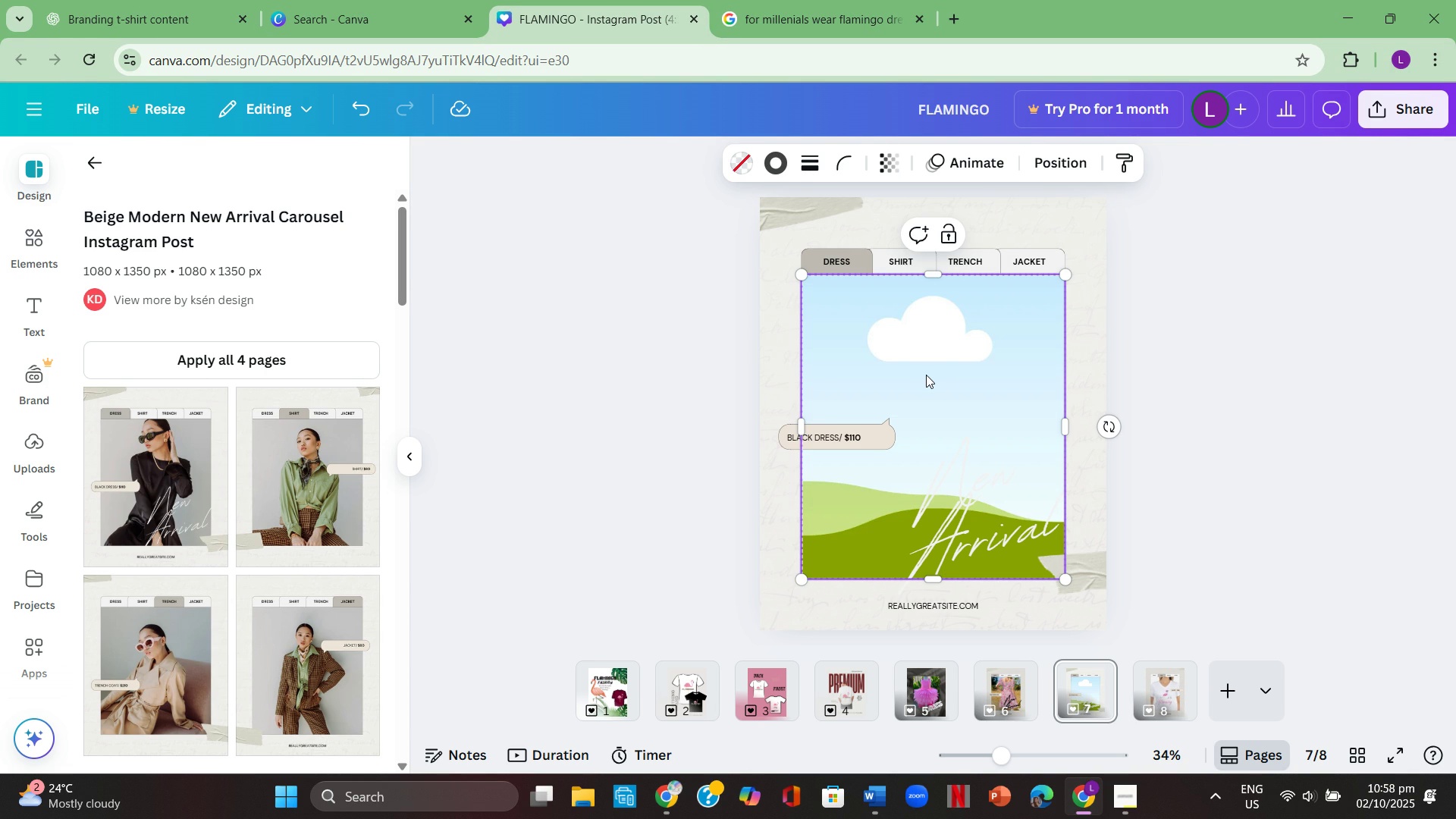 
key(Backspace)